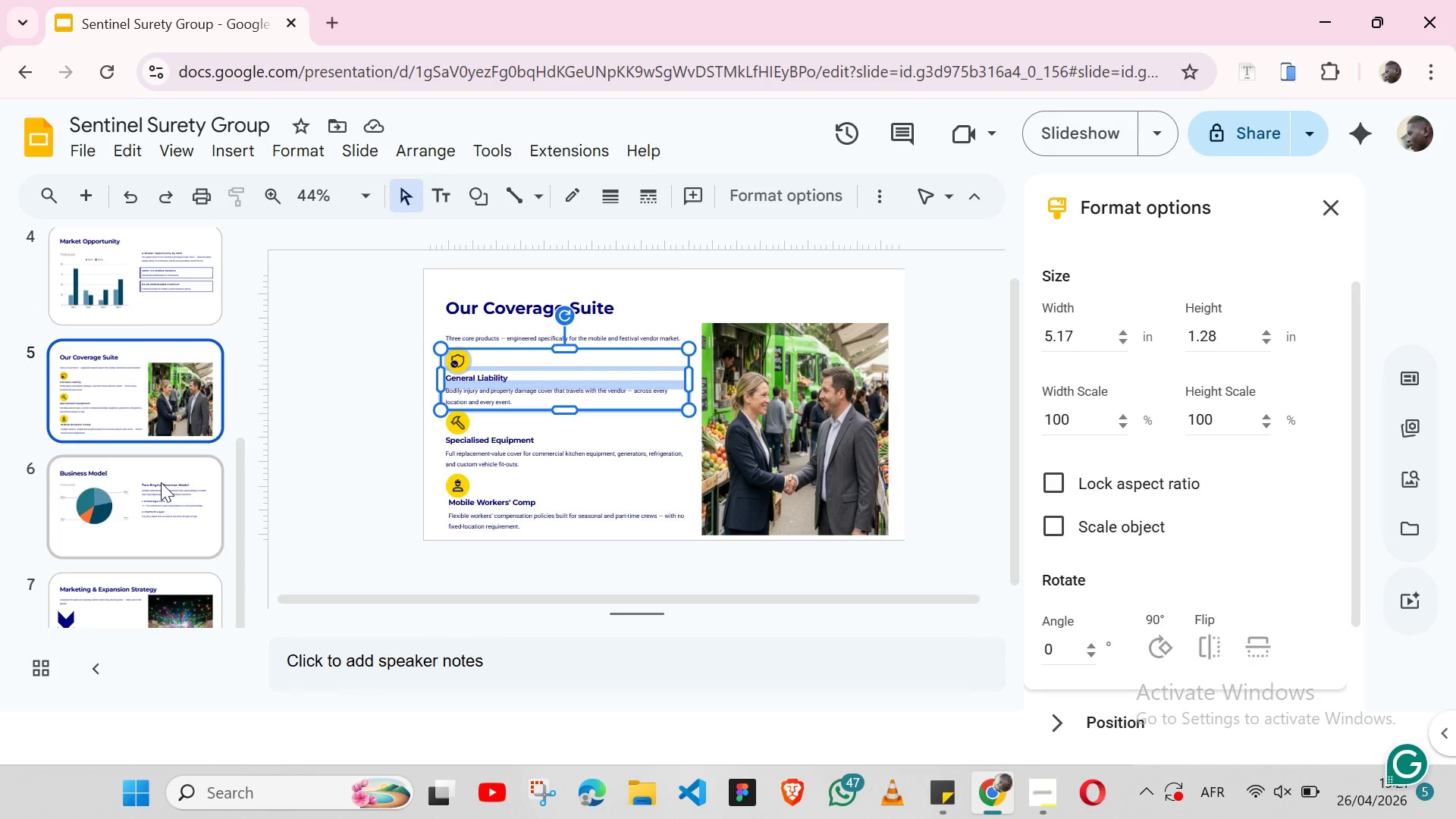 
left_click([147, 593])
 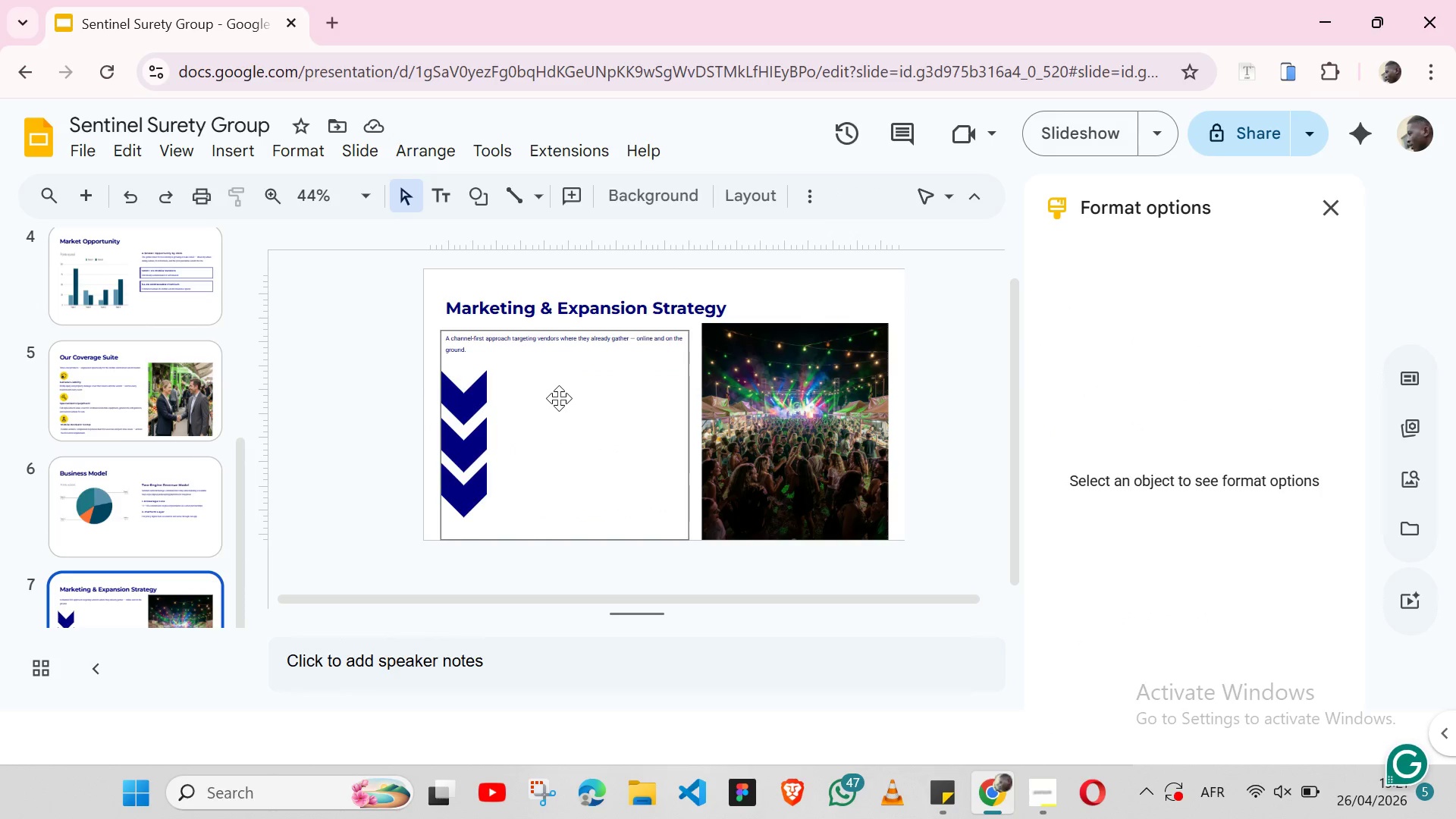 
key(Control+V)
 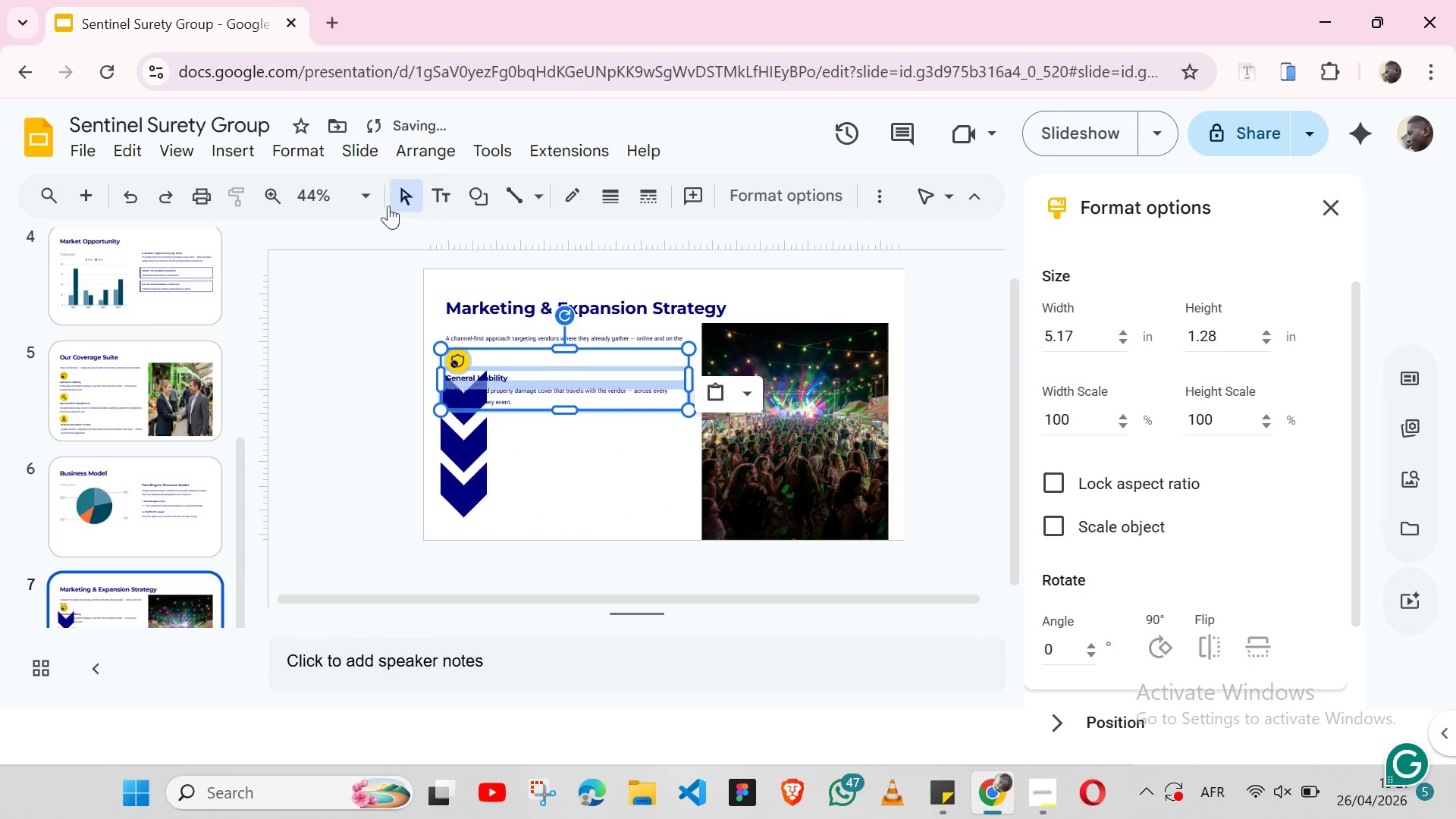 
left_click([420, 160])
 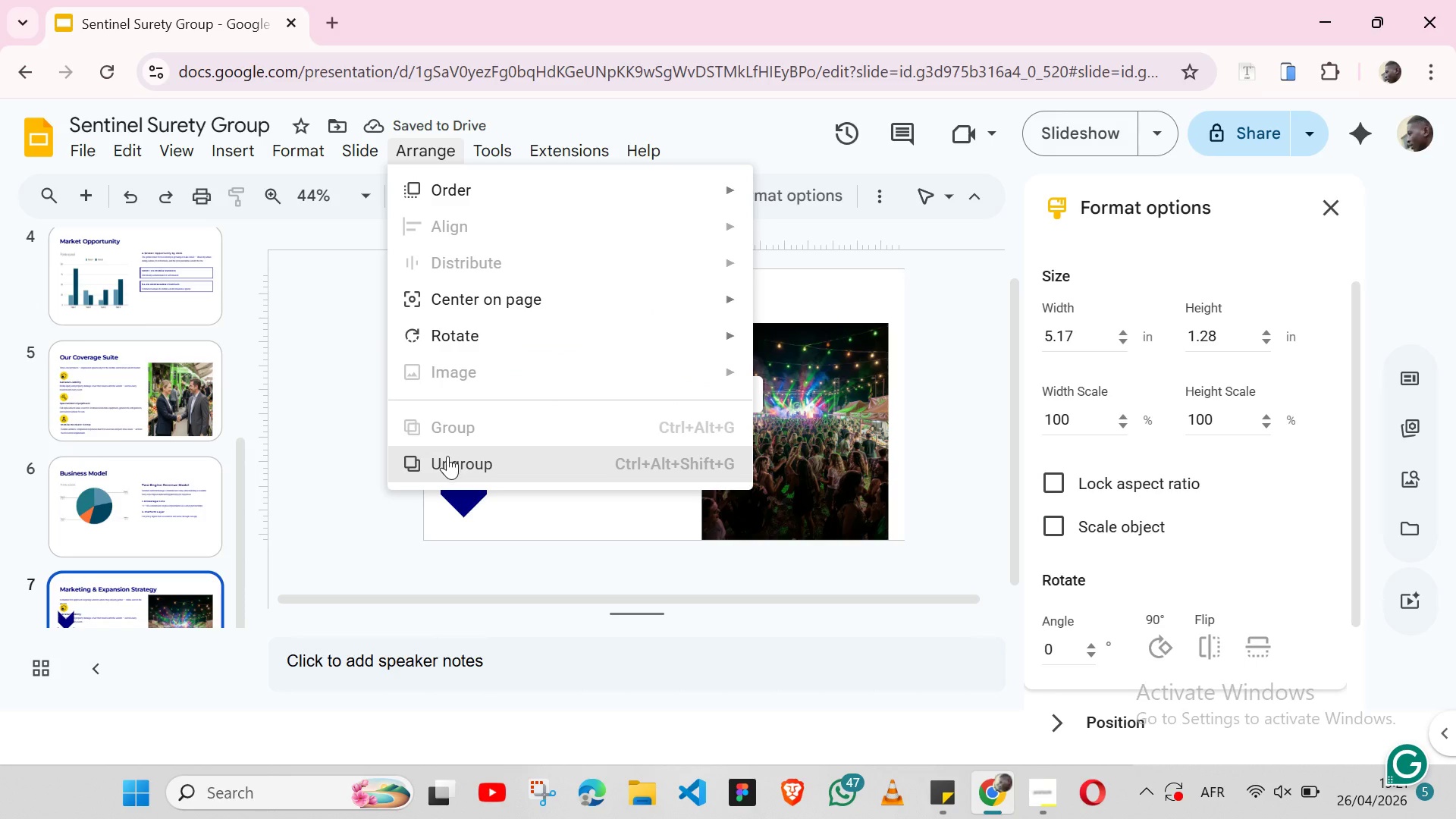 
left_click([447, 456])
 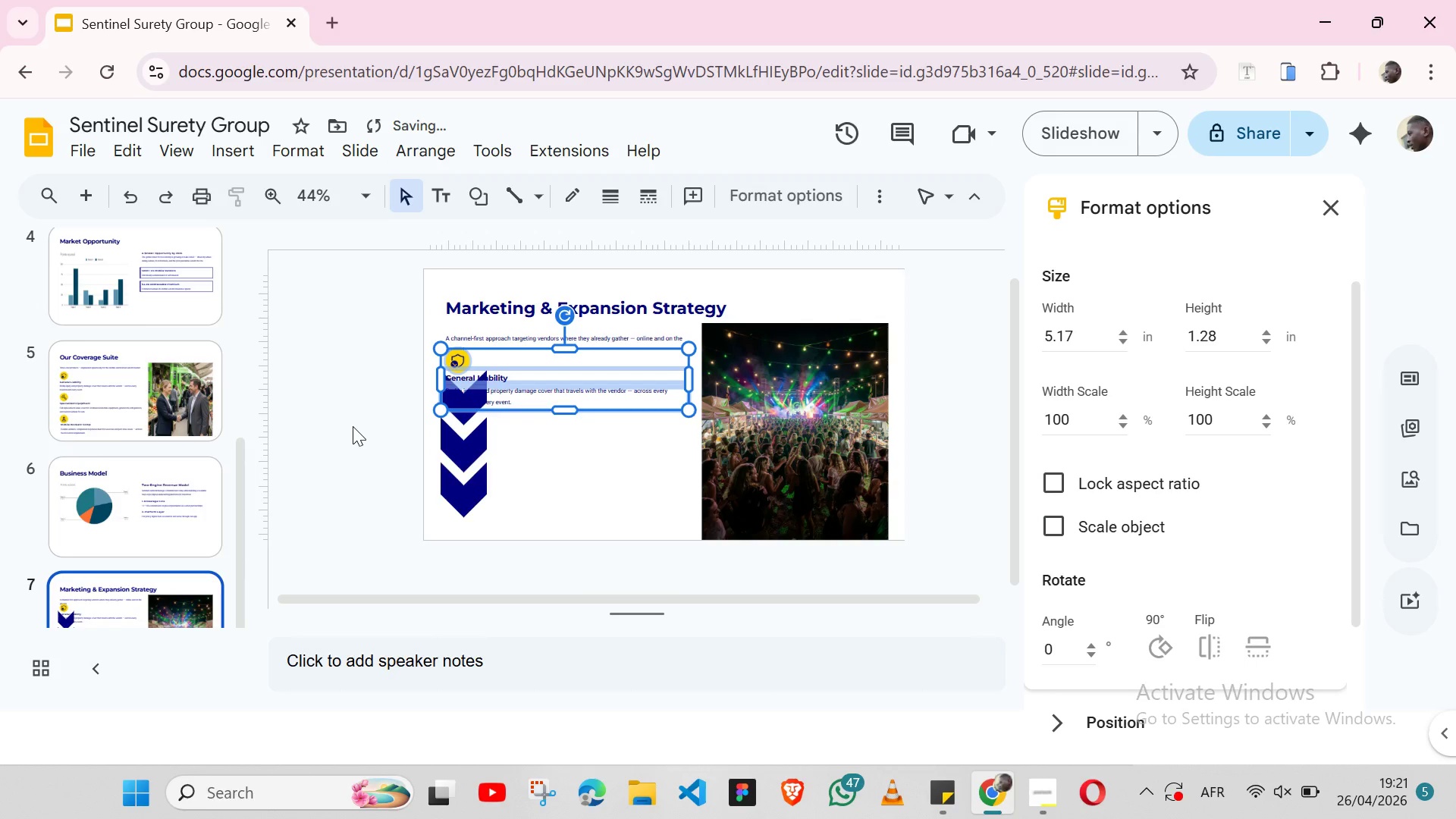 
left_click([353, 426])
 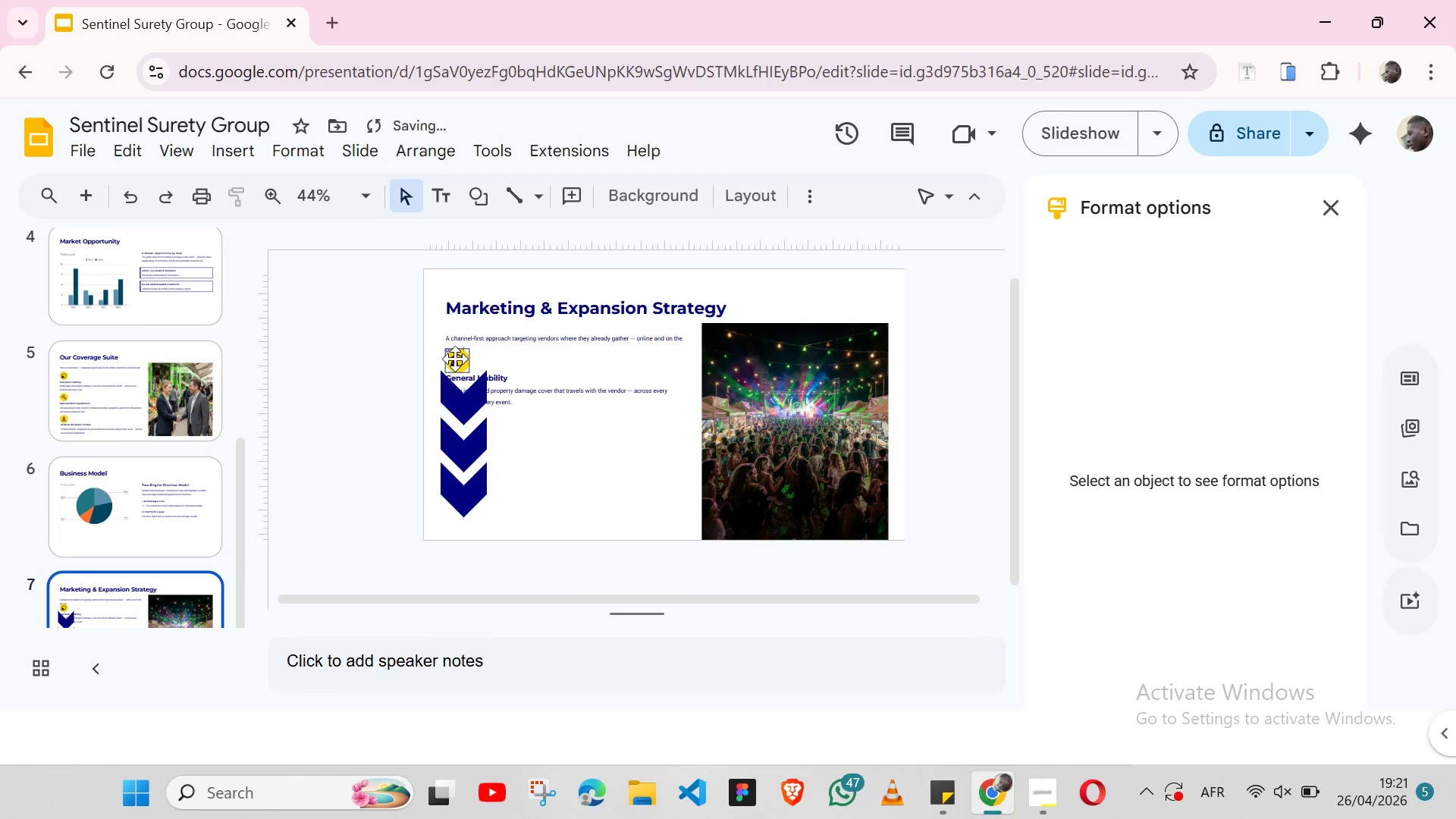 
left_click([455, 359])
 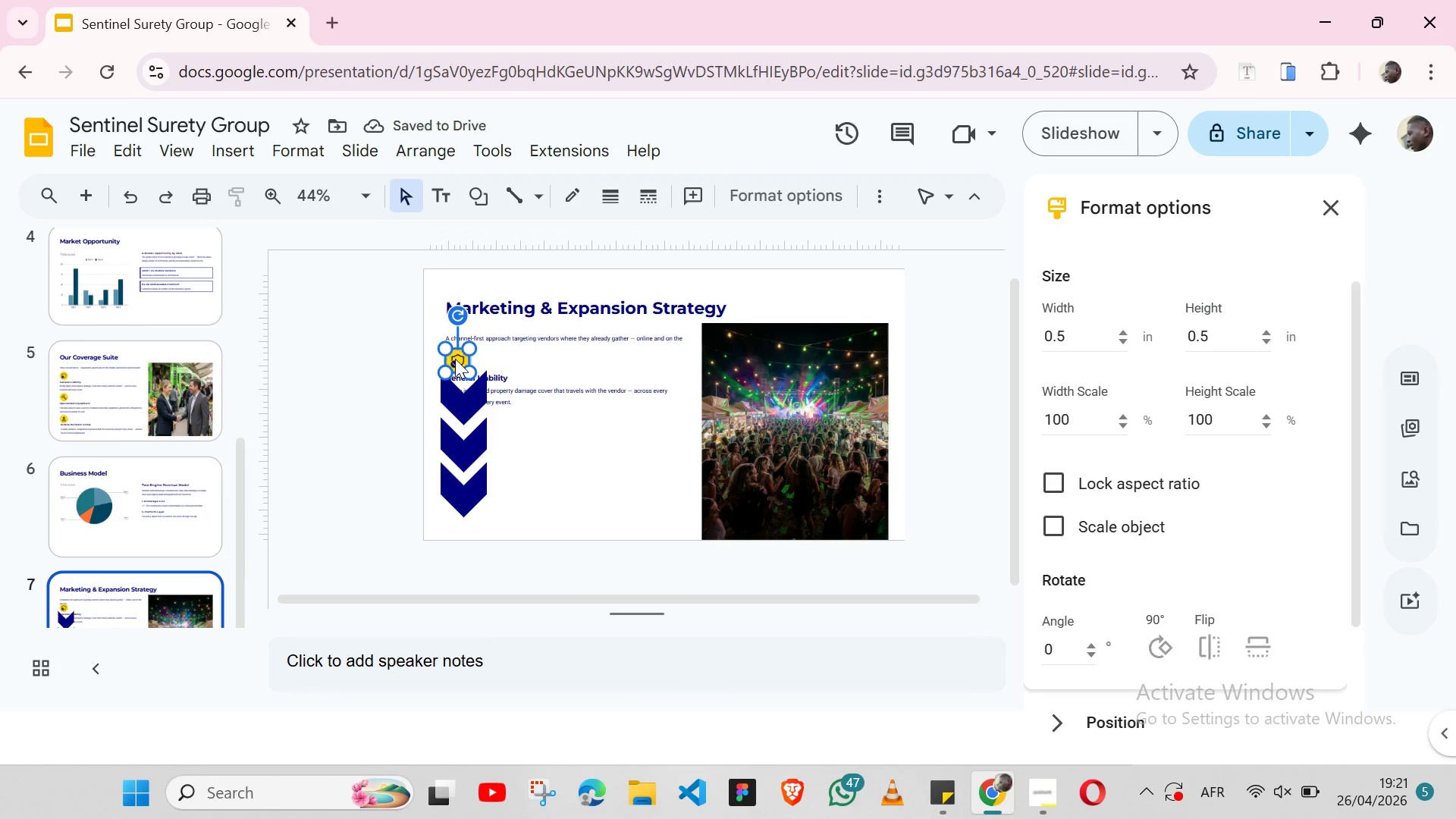 
key(Backspace)
 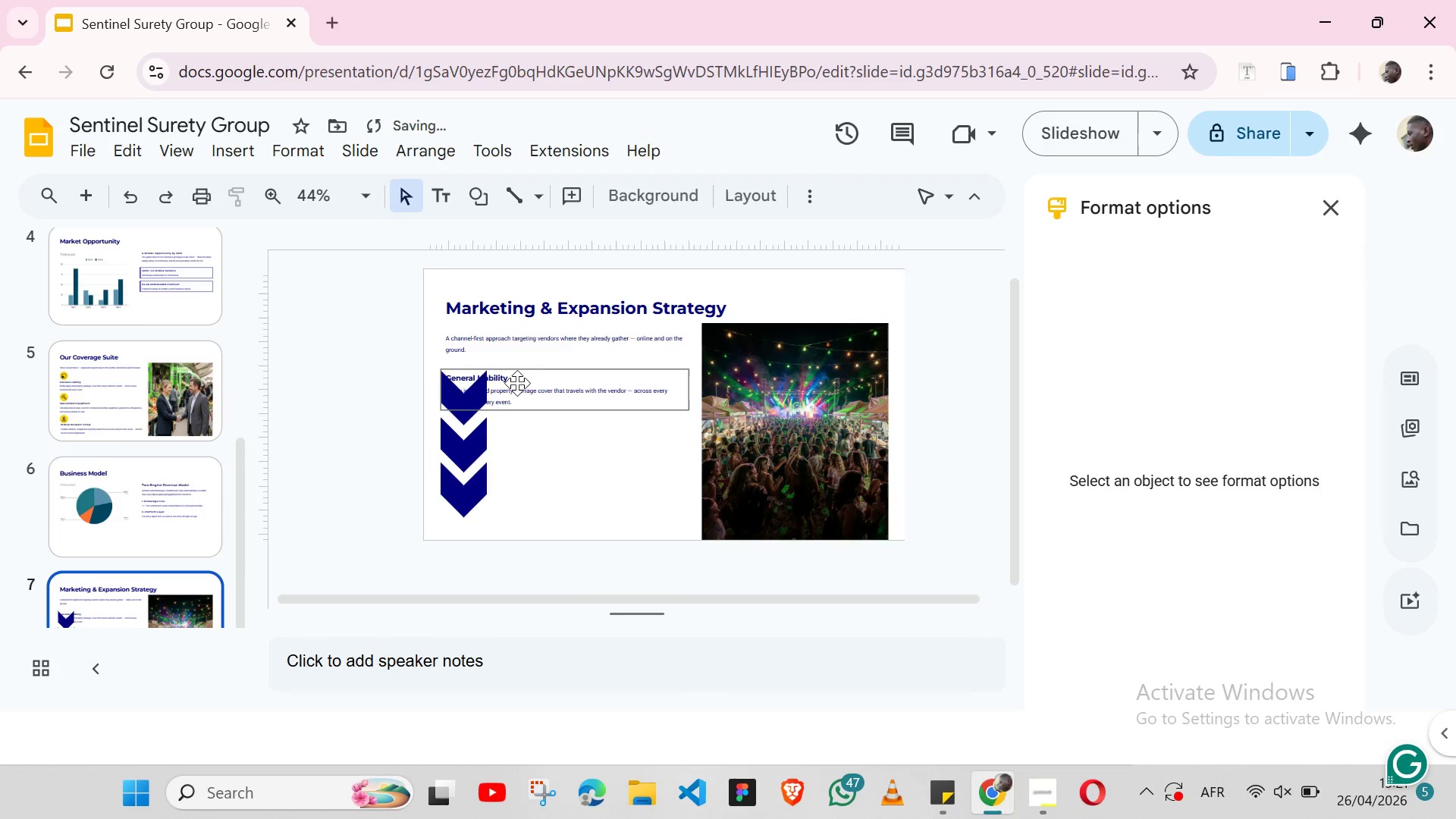 
left_click([517, 383])
 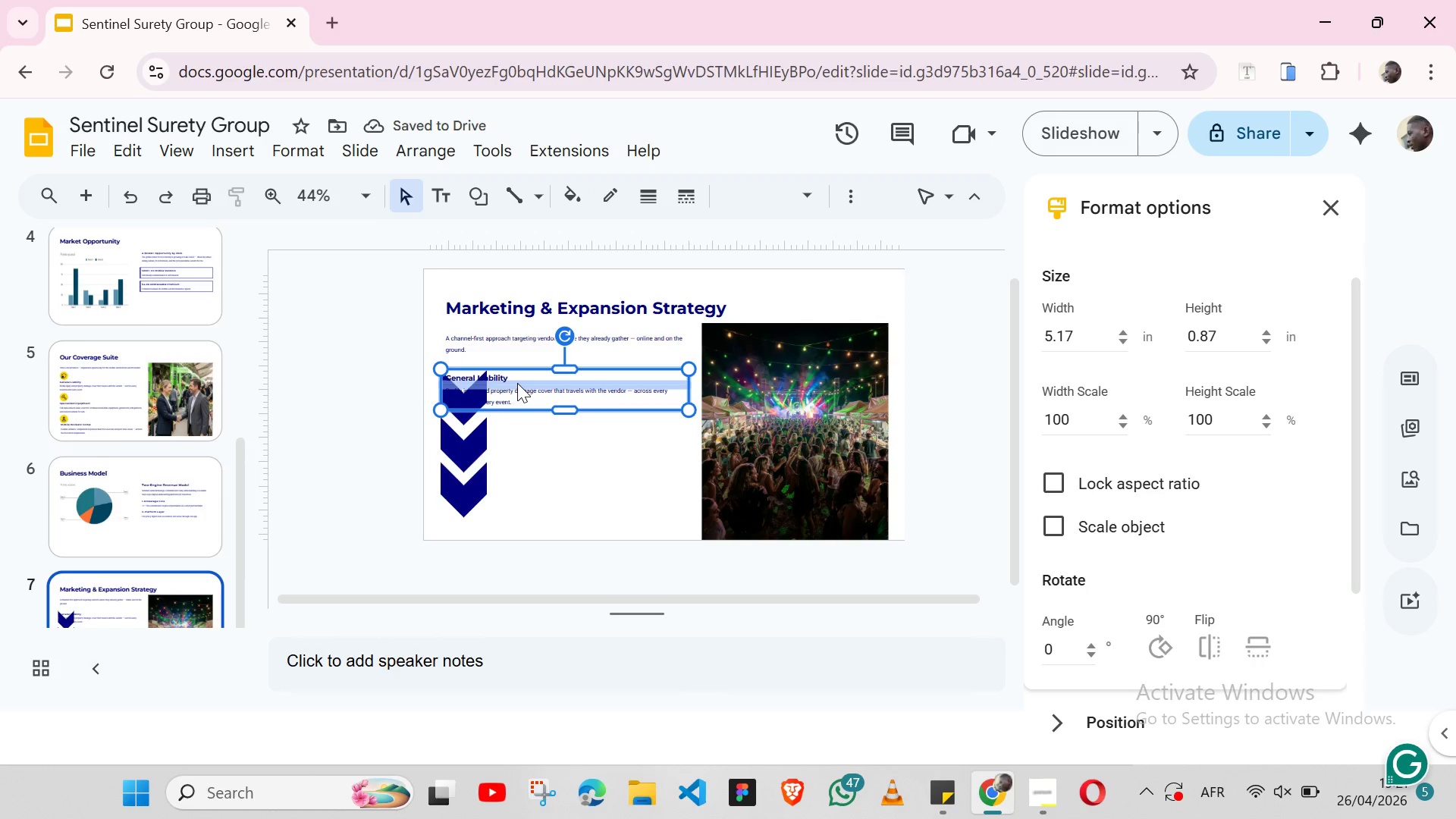 
left_click_drag(start_coordinate=[517, 383], to_coordinate=[571, 388])
 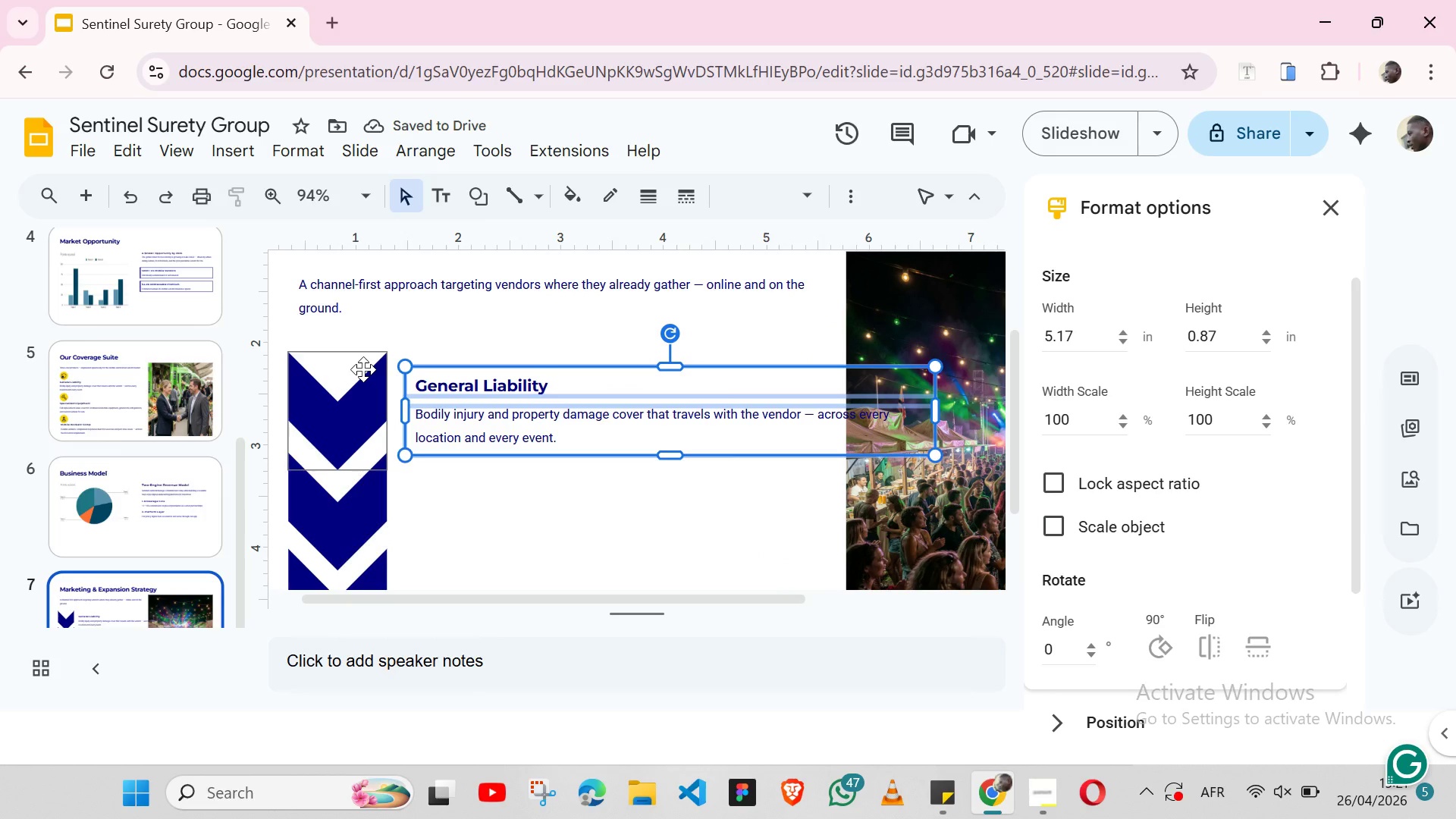 
wait(6.06)
 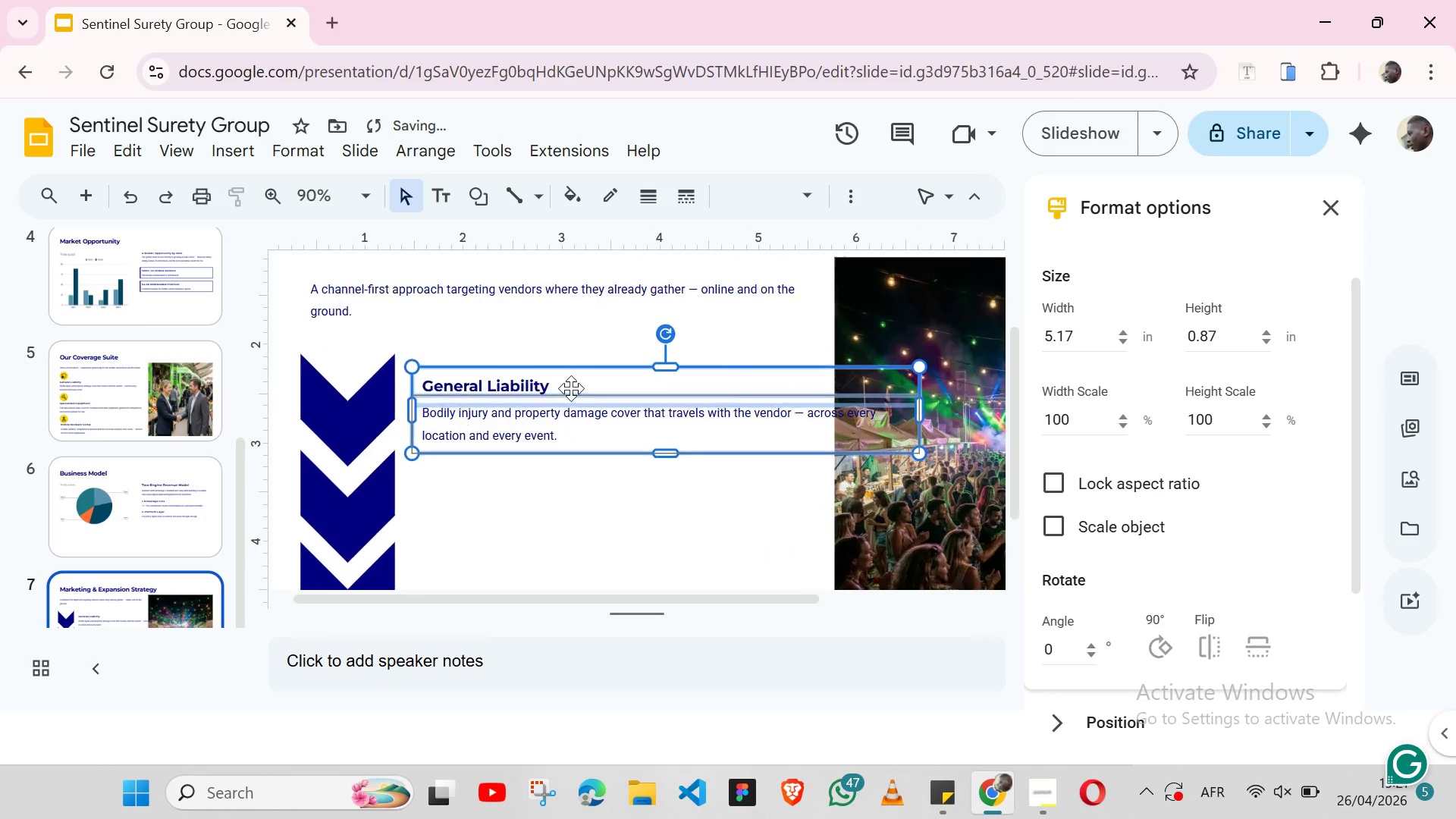 
hold_key(key=ShiftLeft, duration=1.5)
left_click([368, 363])
 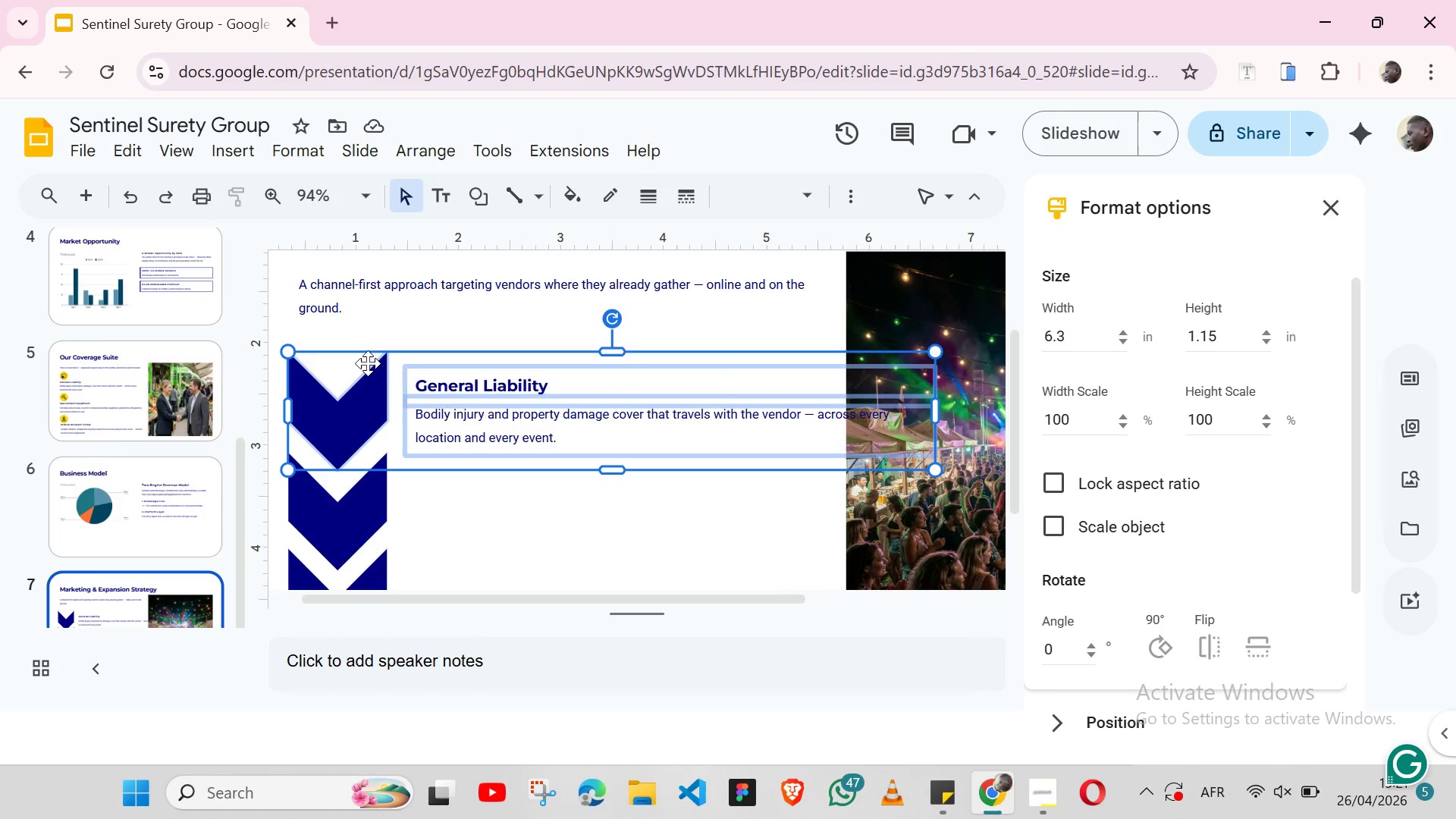 
key(Shift+ShiftLeft)
 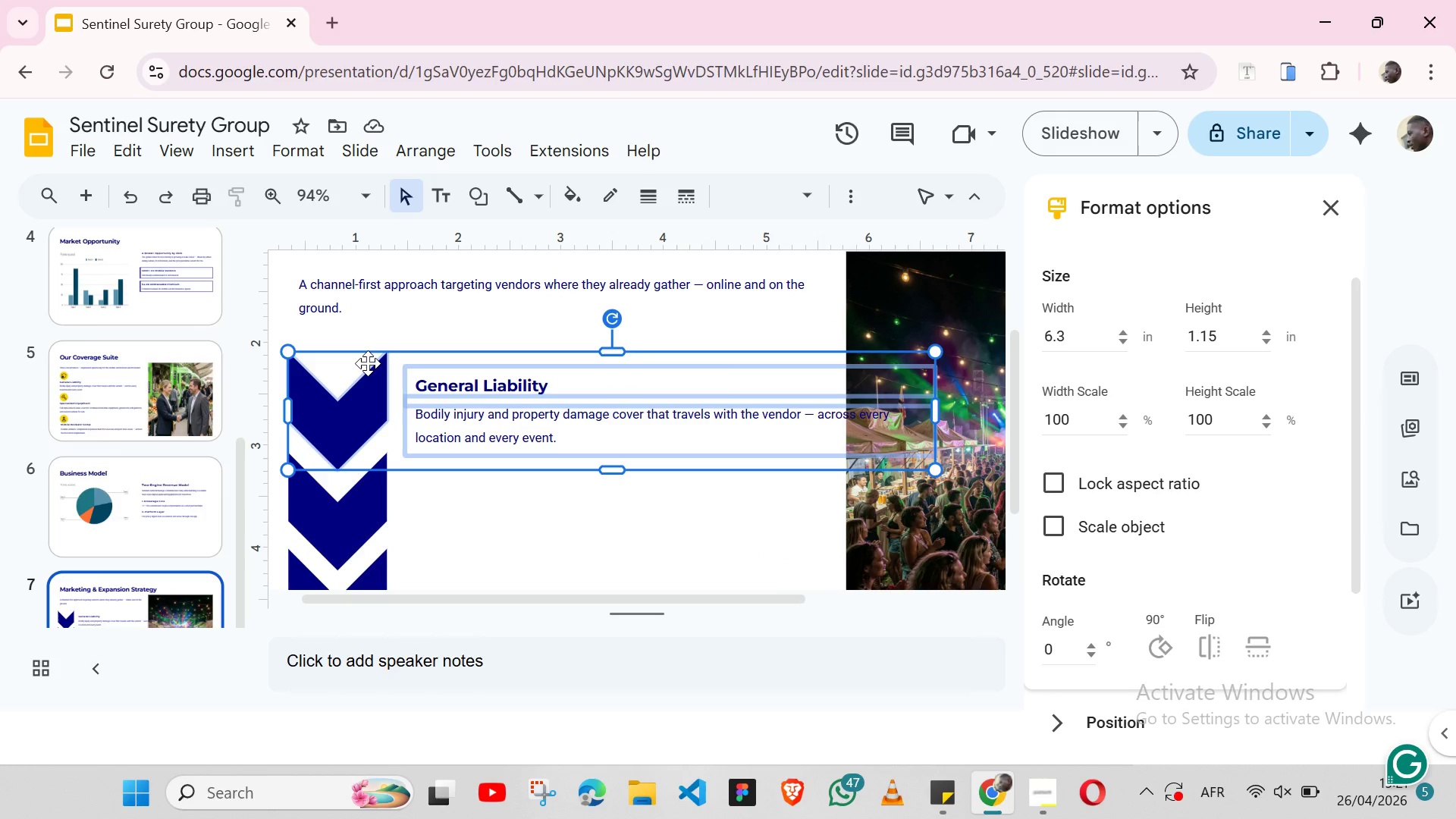 
key(Shift+ShiftLeft)
 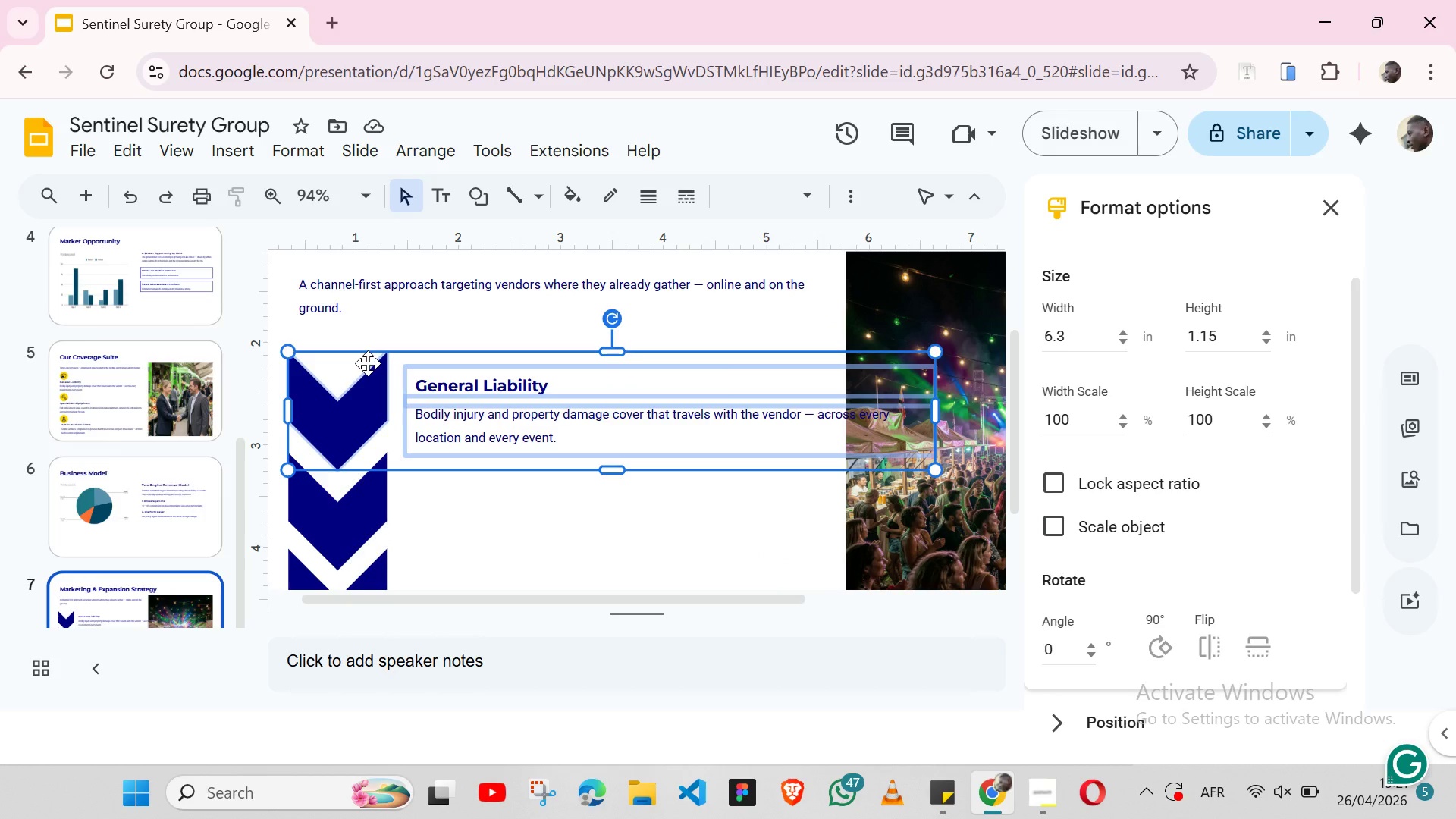 
key(Shift+ShiftLeft)
 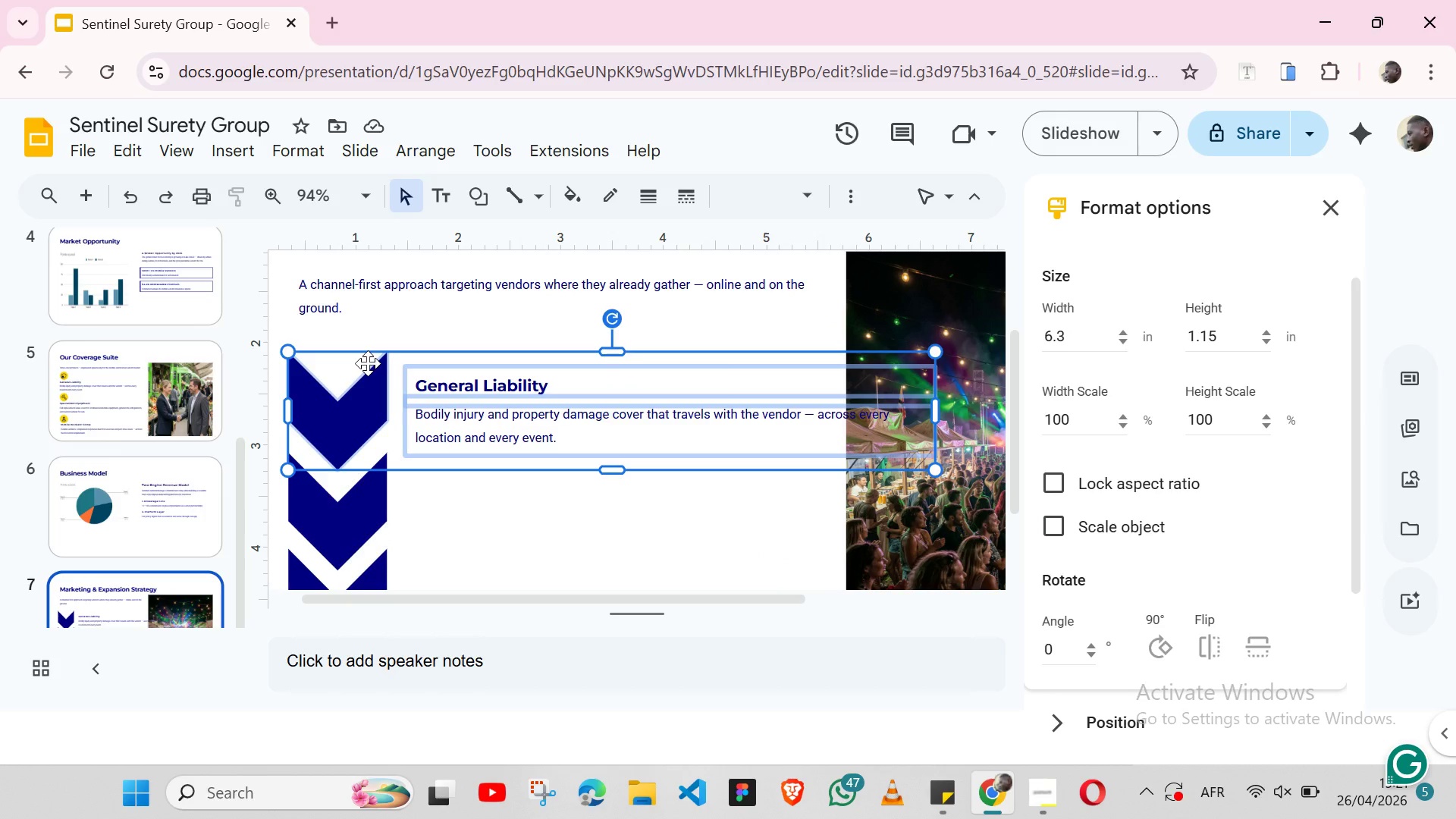 
key(Shift+ShiftLeft)
 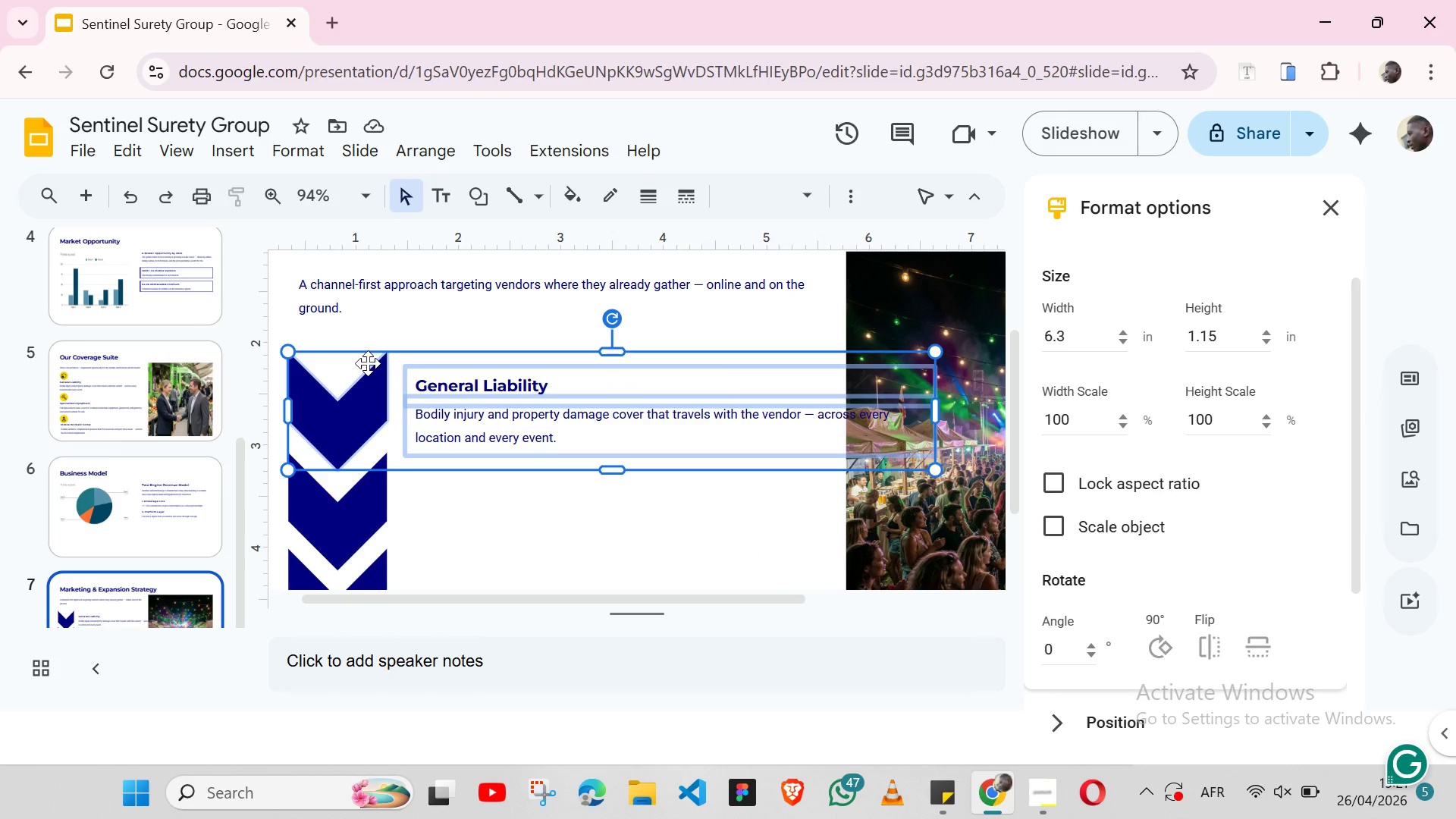 
key(Shift+ShiftLeft)
 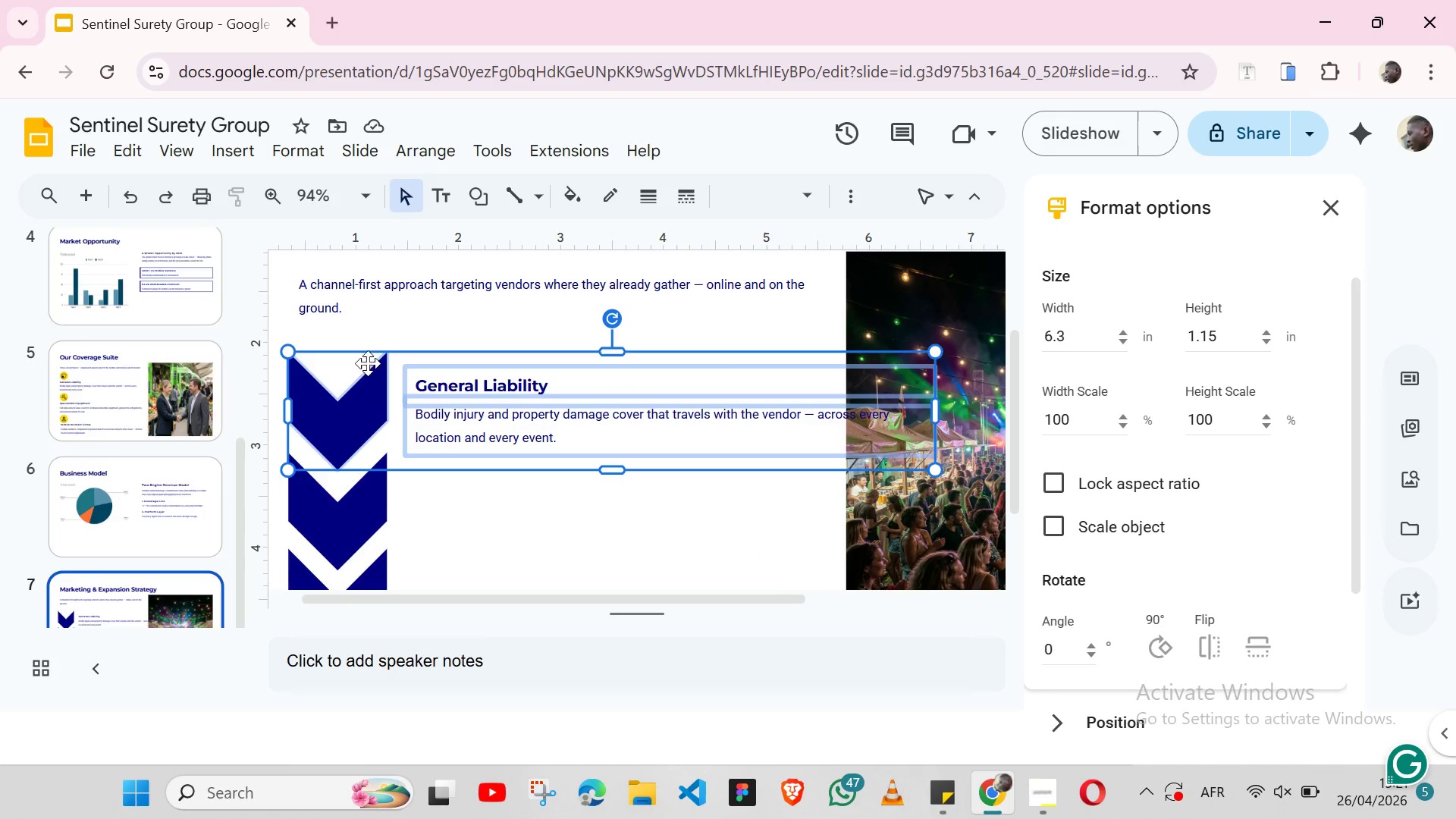 
key(Shift+ShiftLeft)
 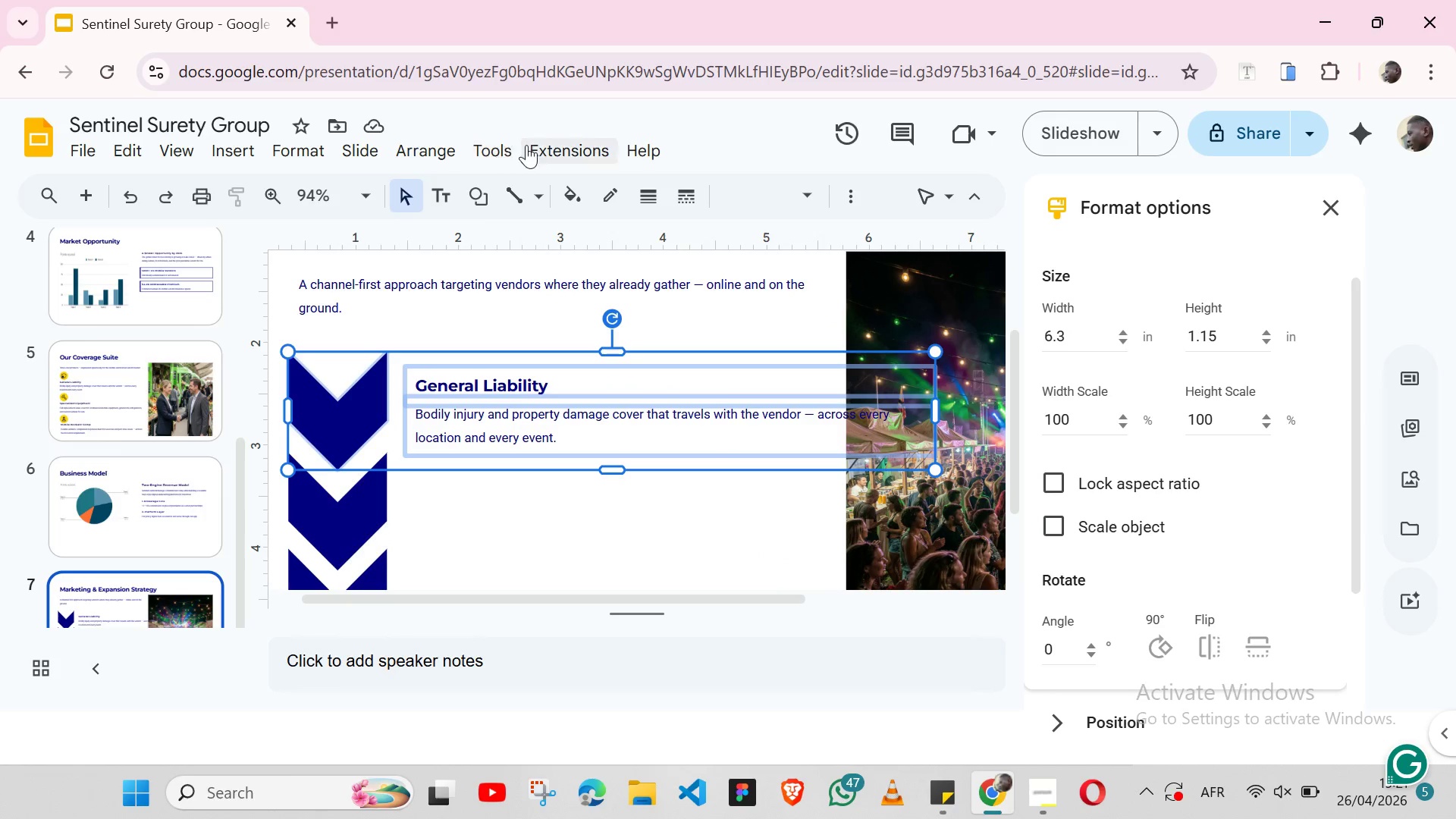 
left_click([406, 152])
 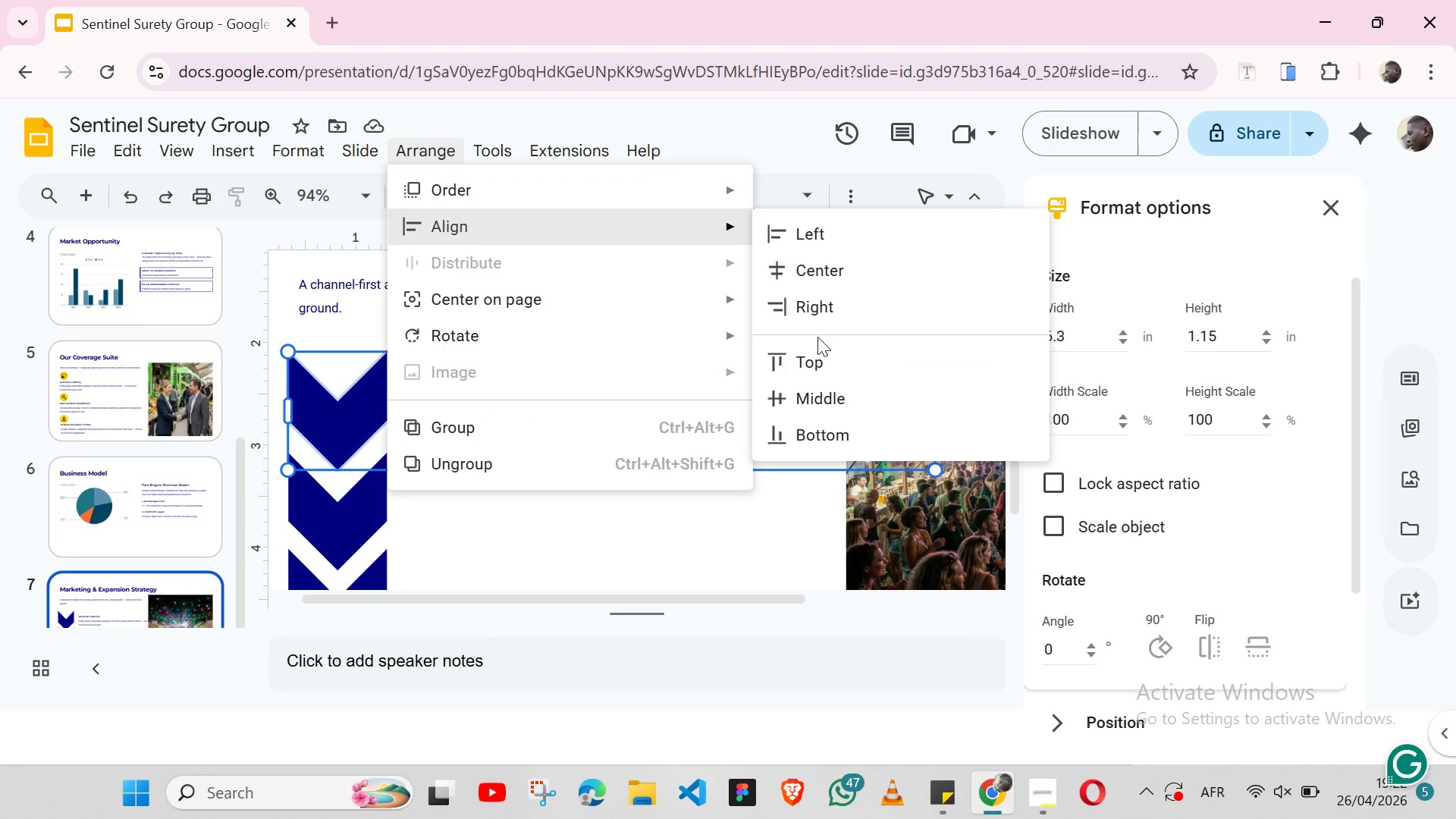 
left_click([811, 359])
 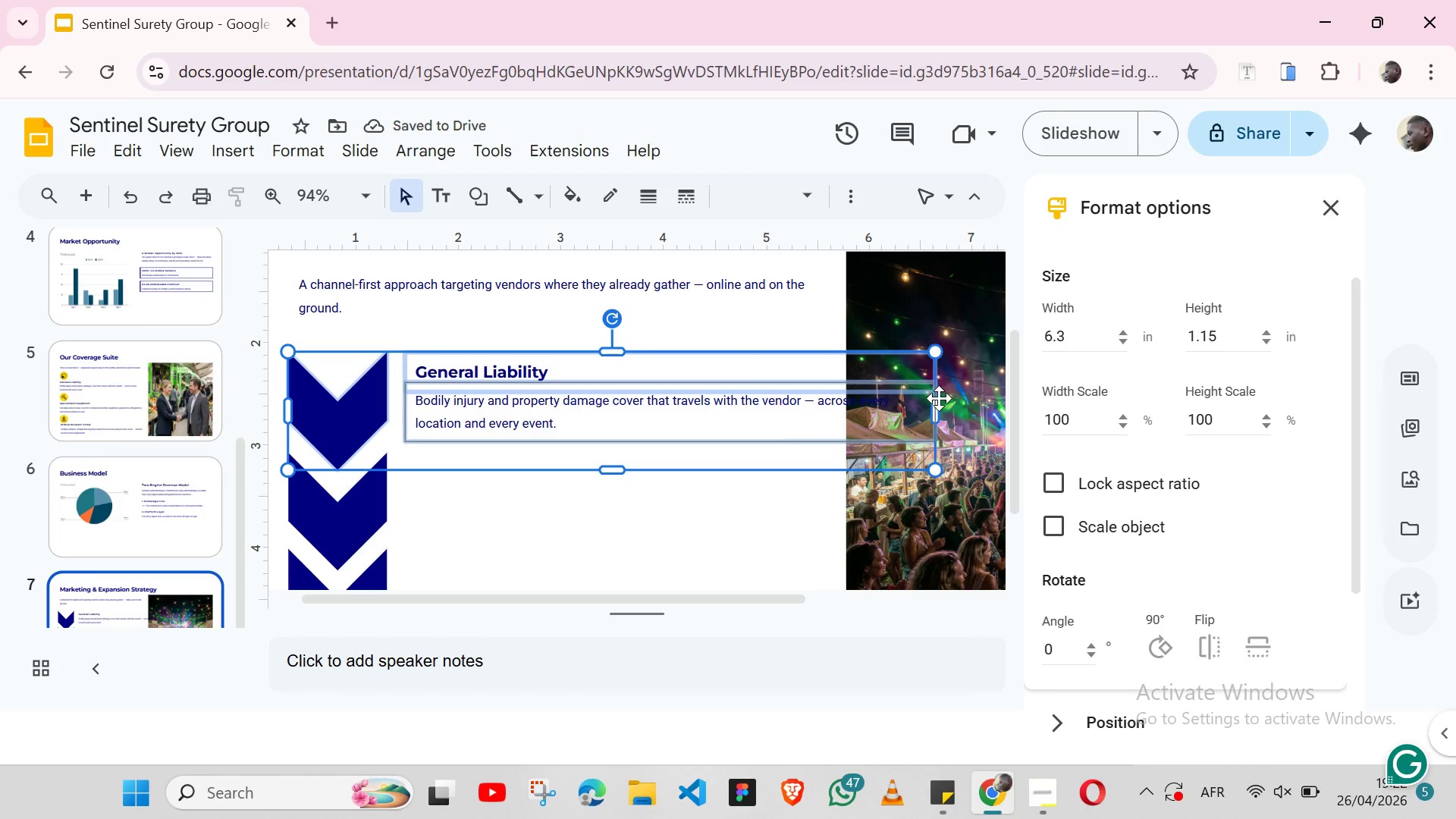 
wait(6.09)
 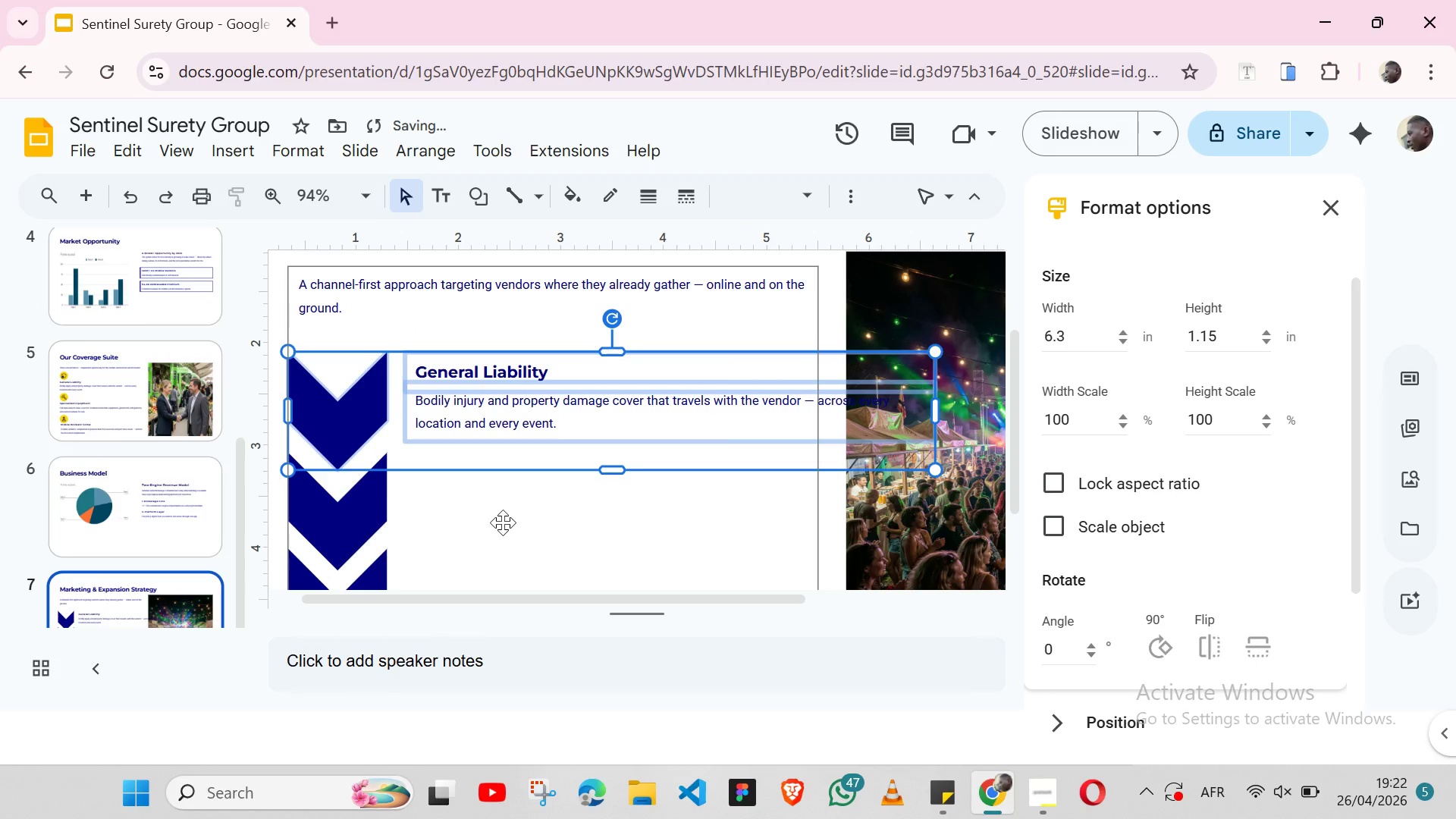 
left_click([582, 568])
 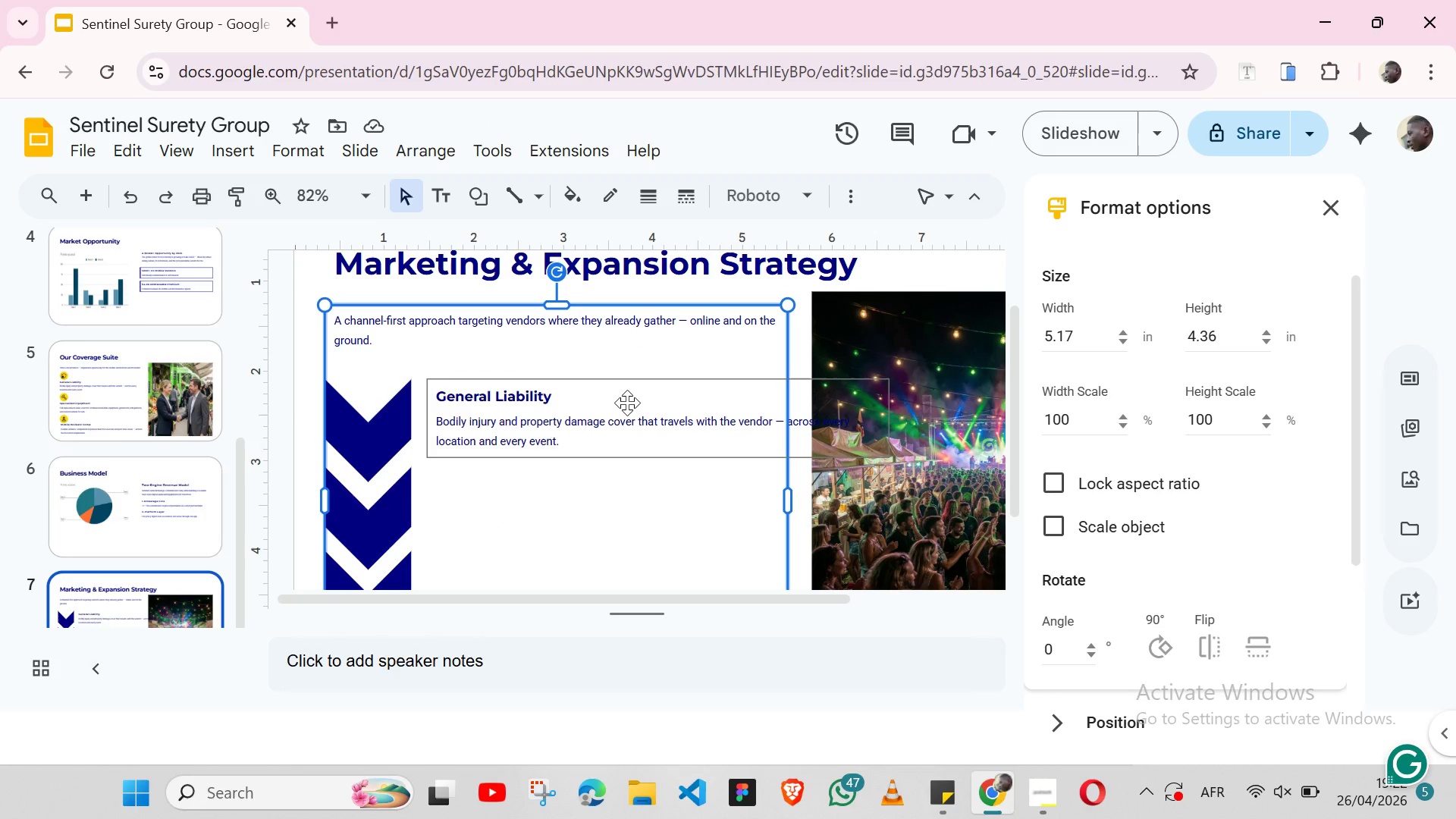 
left_click([627, 403])
 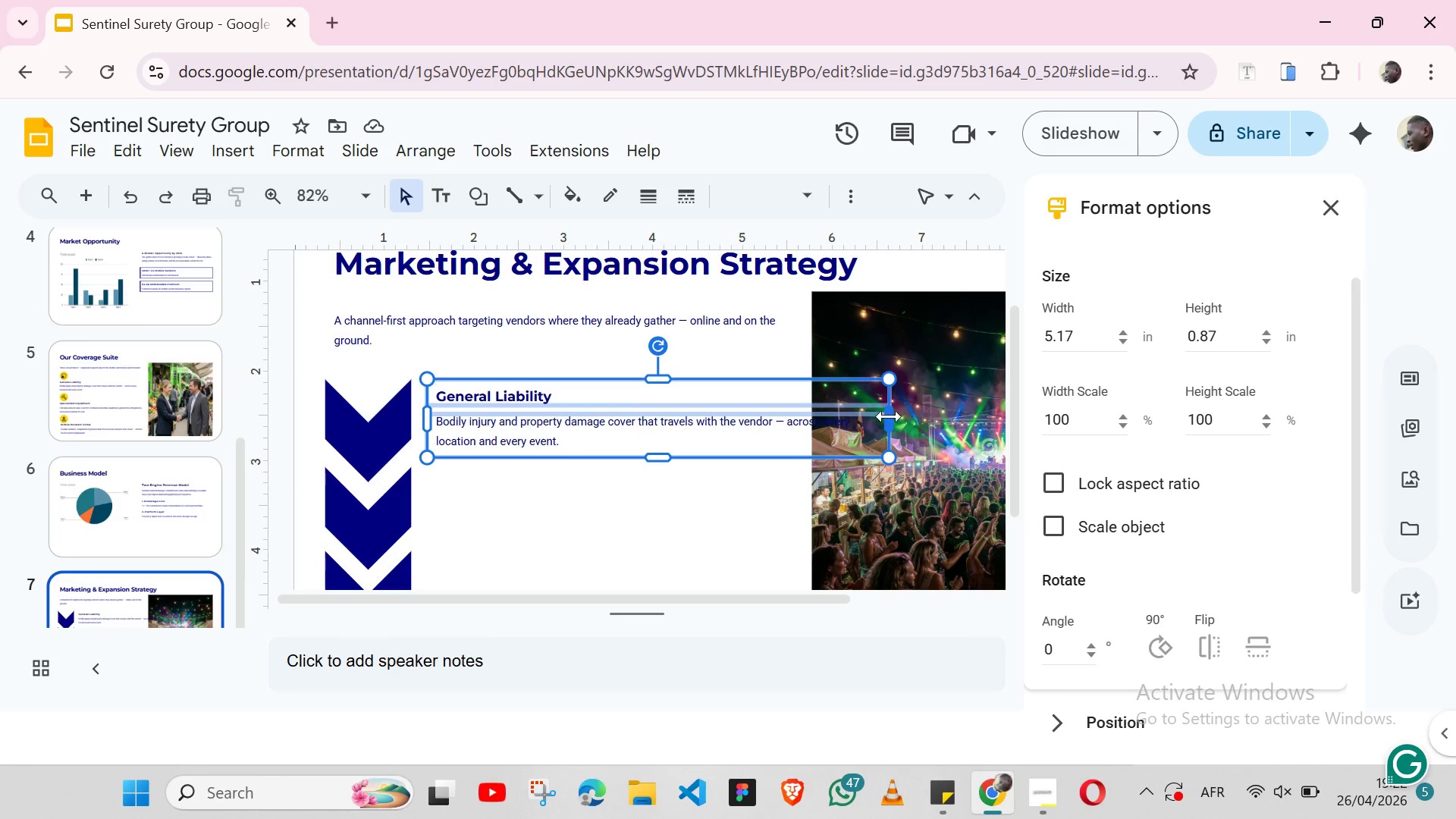 
left_click_drag(start_coordinate=[892, 416], to_coordinate=[785, 403])